 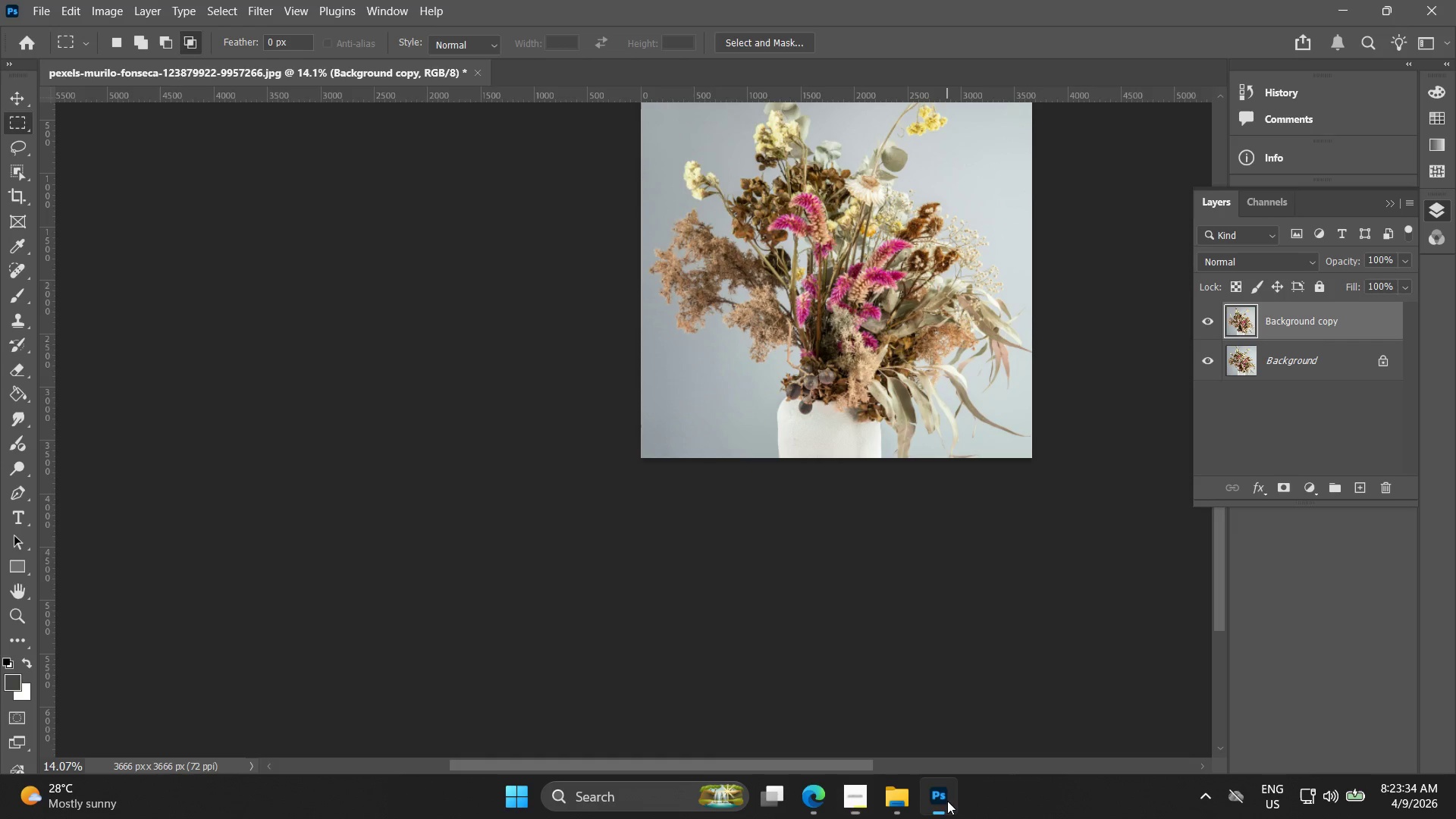 
left_click_drag(start_coordinate=[975, 534], to_coordinate=[792, 657])
 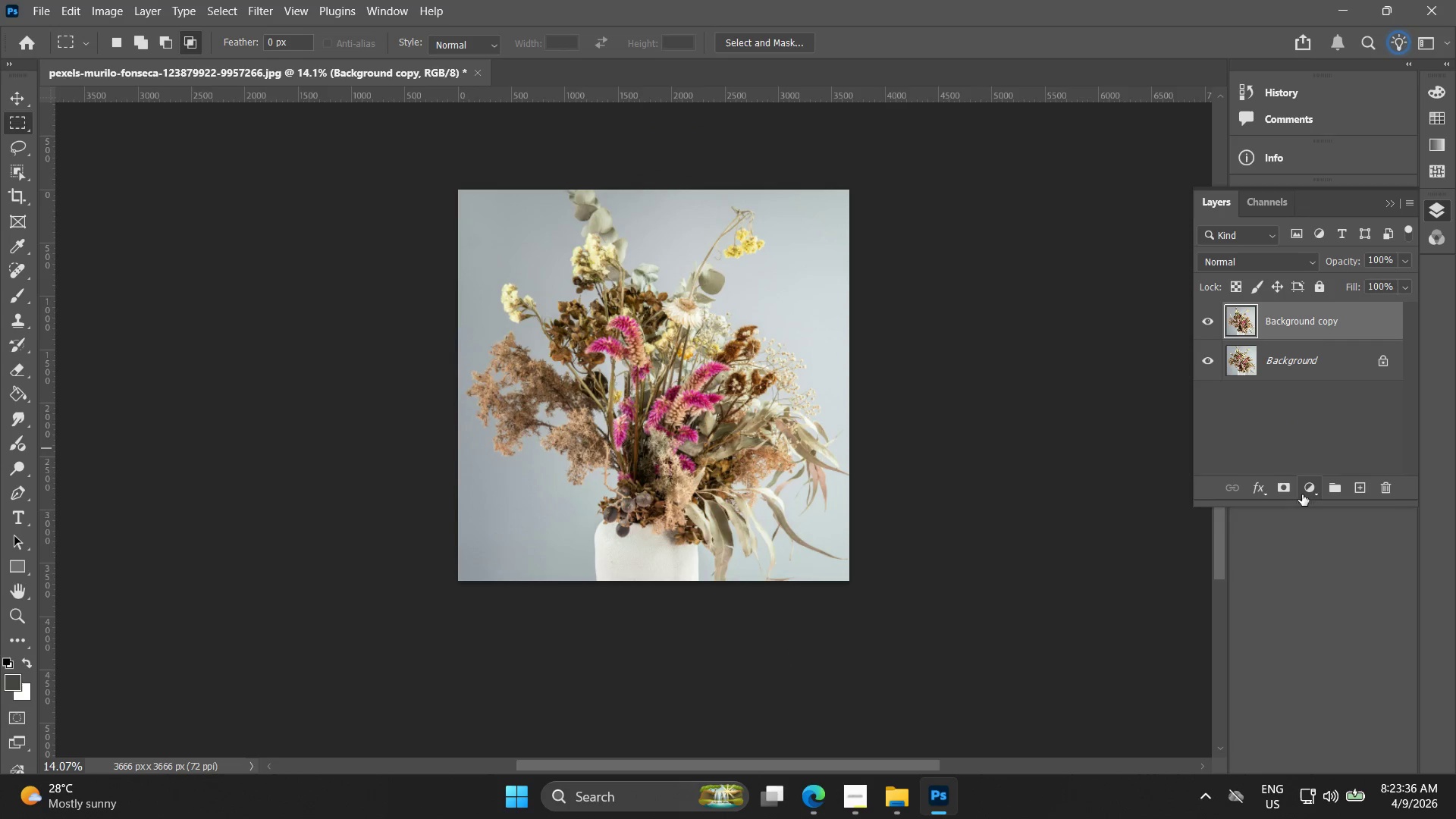 
left_click([1315, 494])
 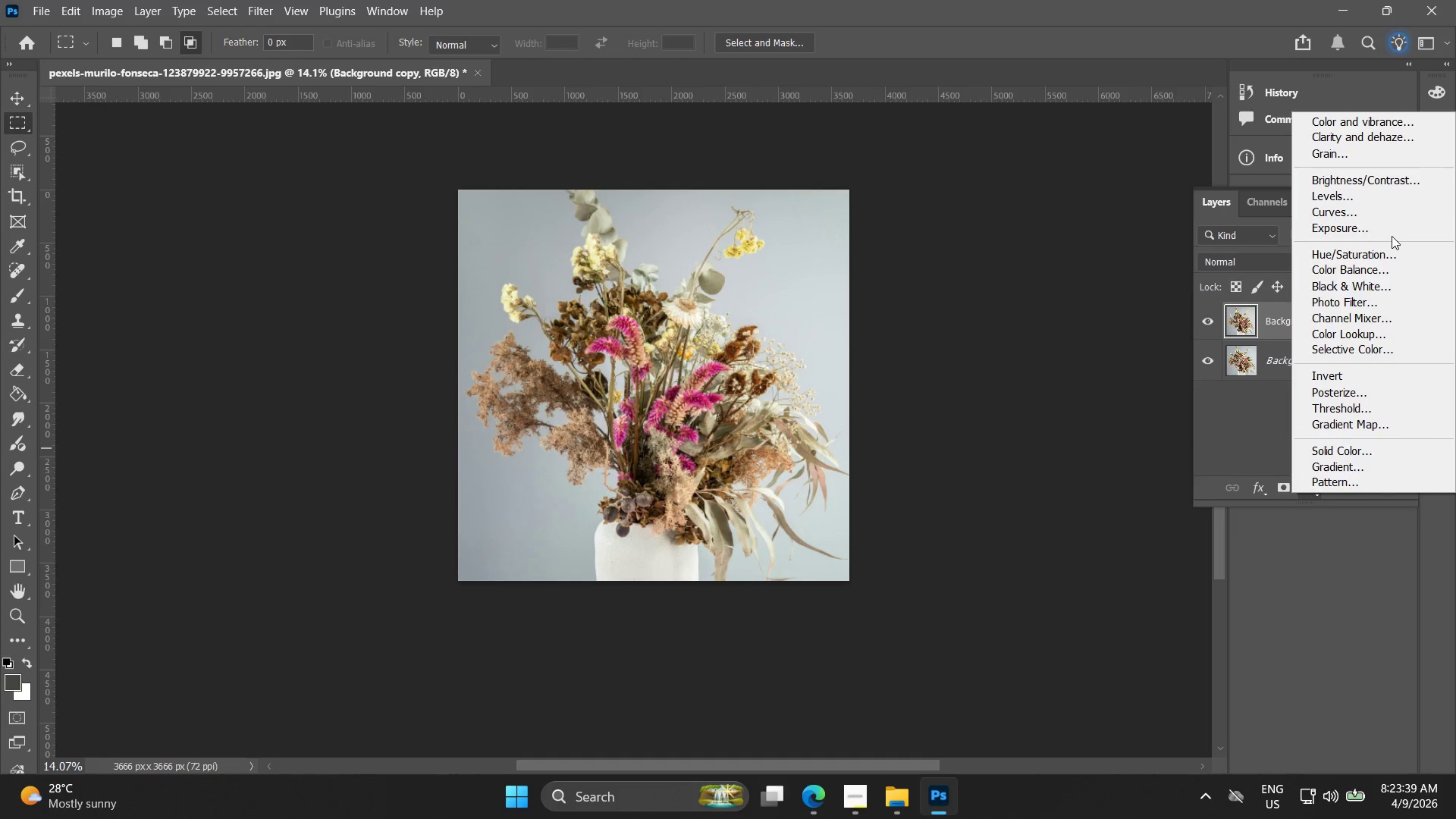 
left_click([1391, 251])
 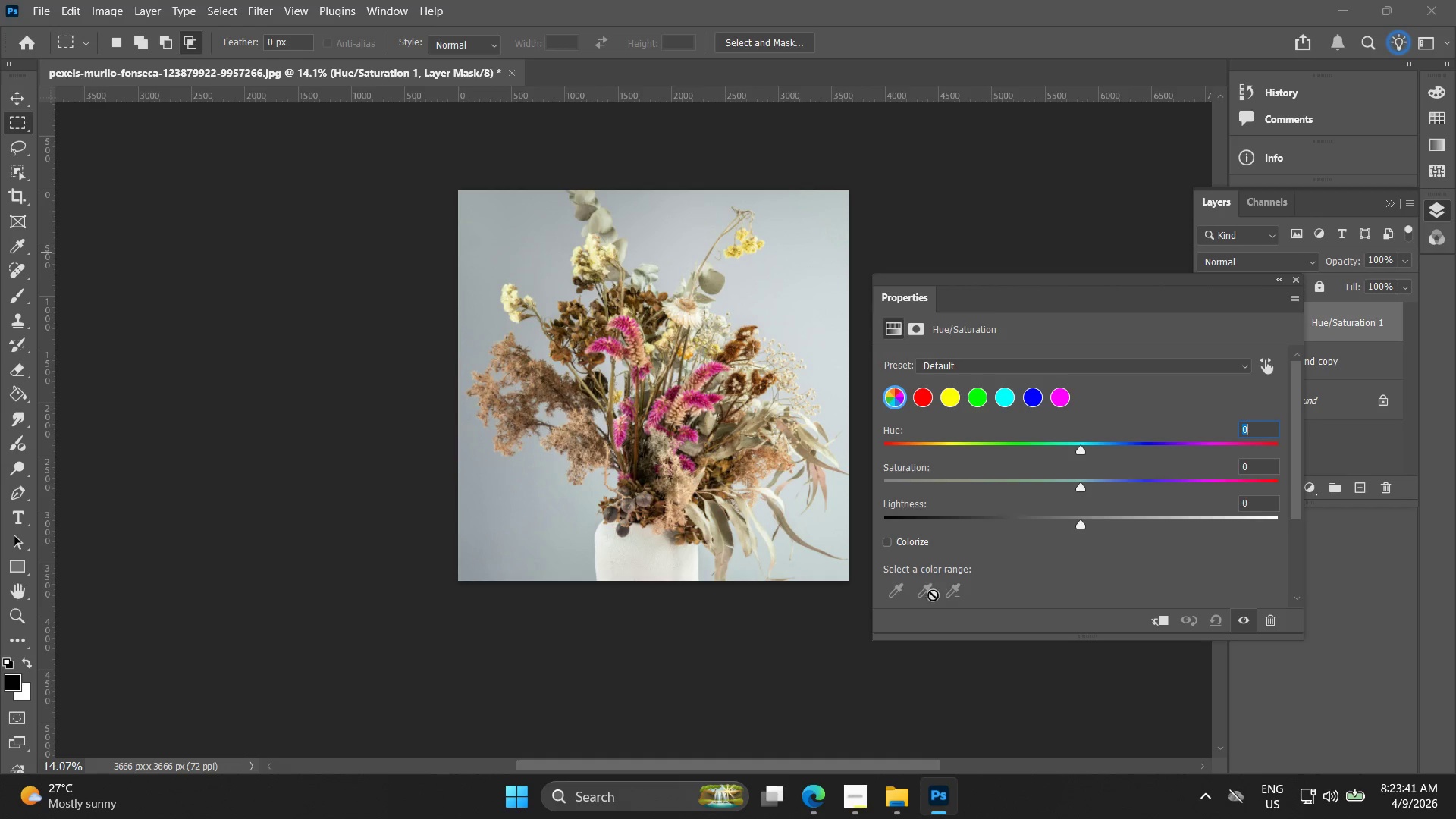 
left_click([886, 546])
 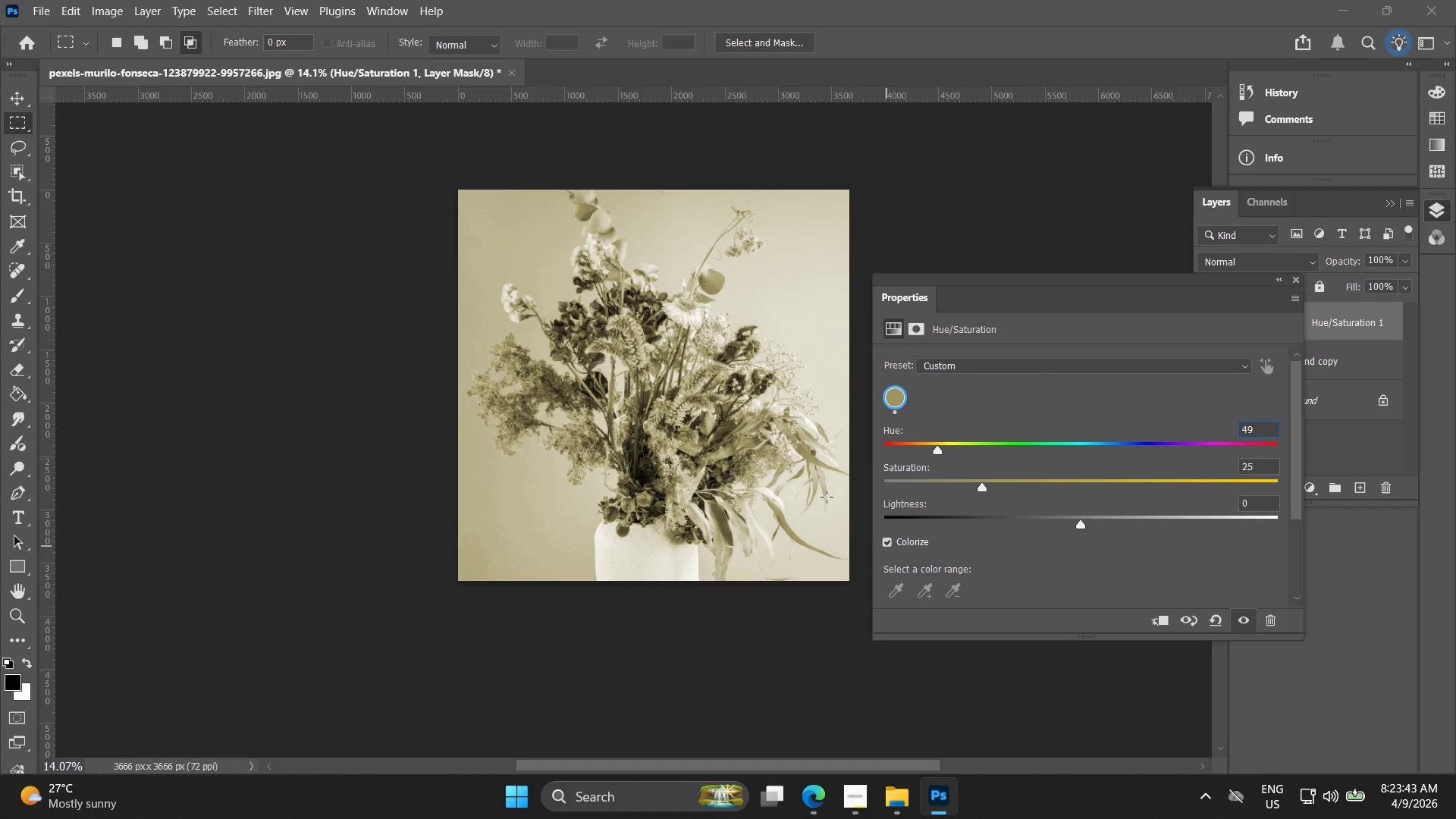 
key(Control+Z)
 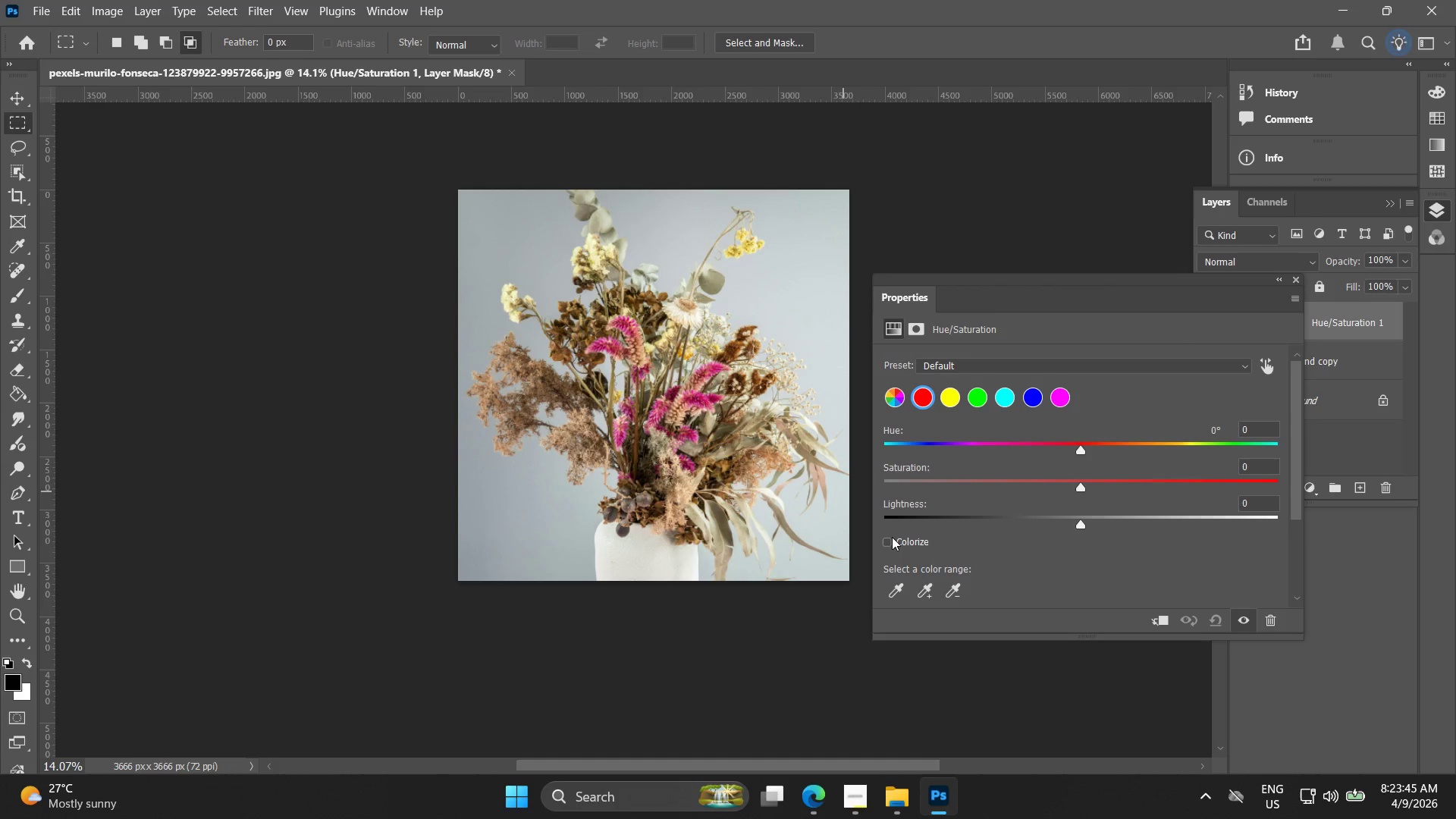 
left_click([893, 588])
 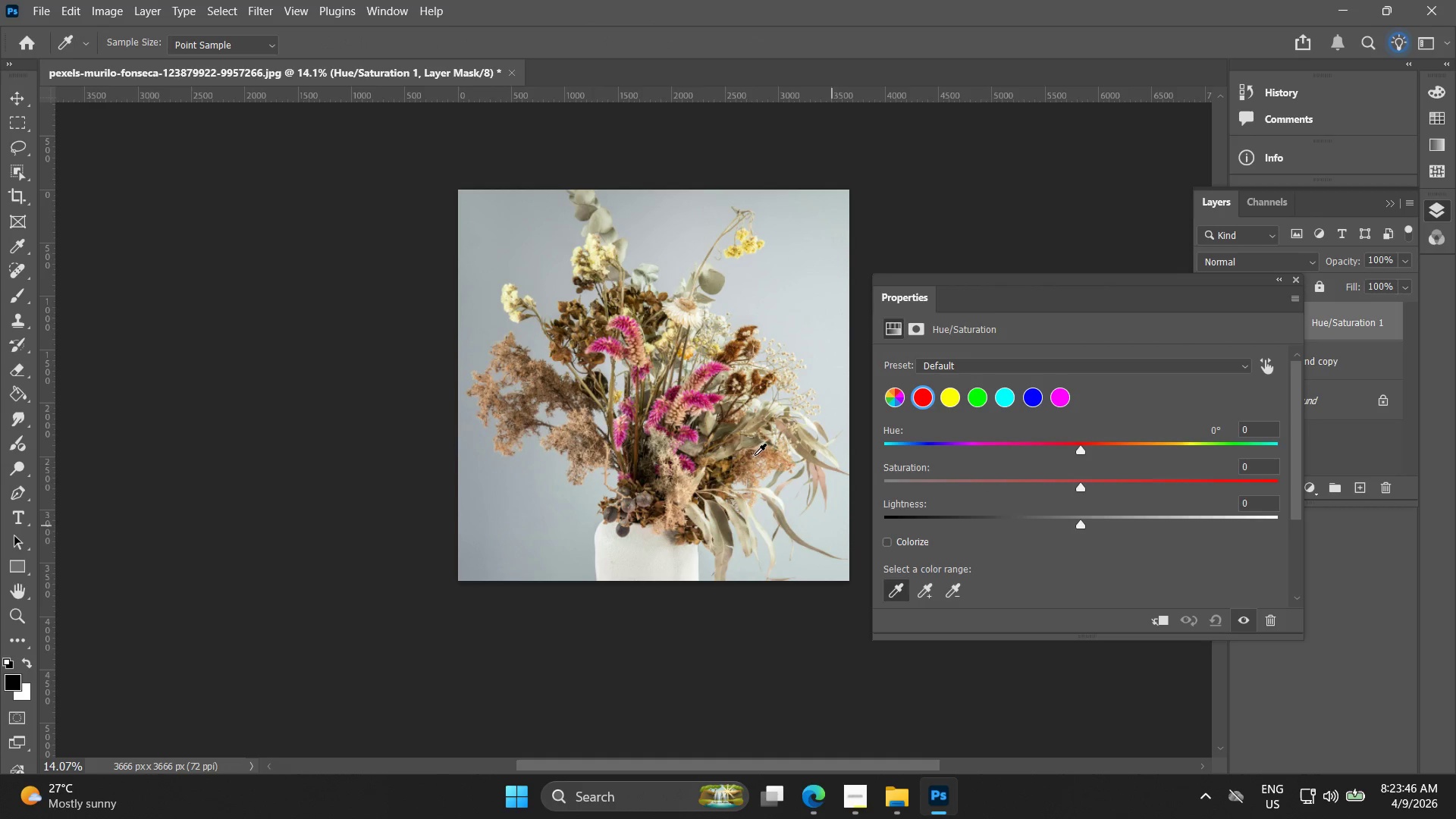 
hold_key(key=AltLeft, duration=0.69)
scroll: coordinate [698, 414], scroll_direction: up, amount: 9.0
 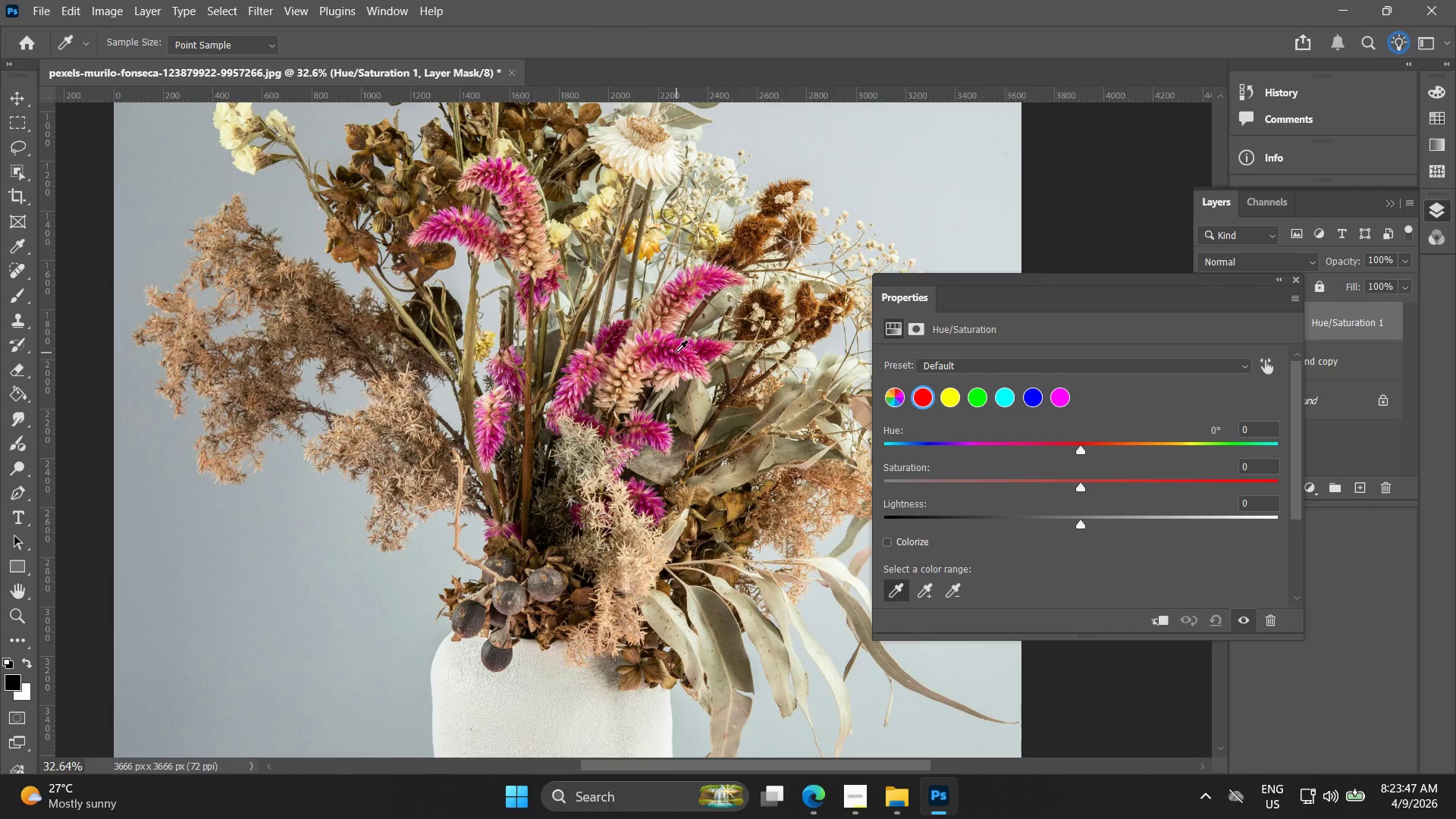 
left_click([675, 351])
 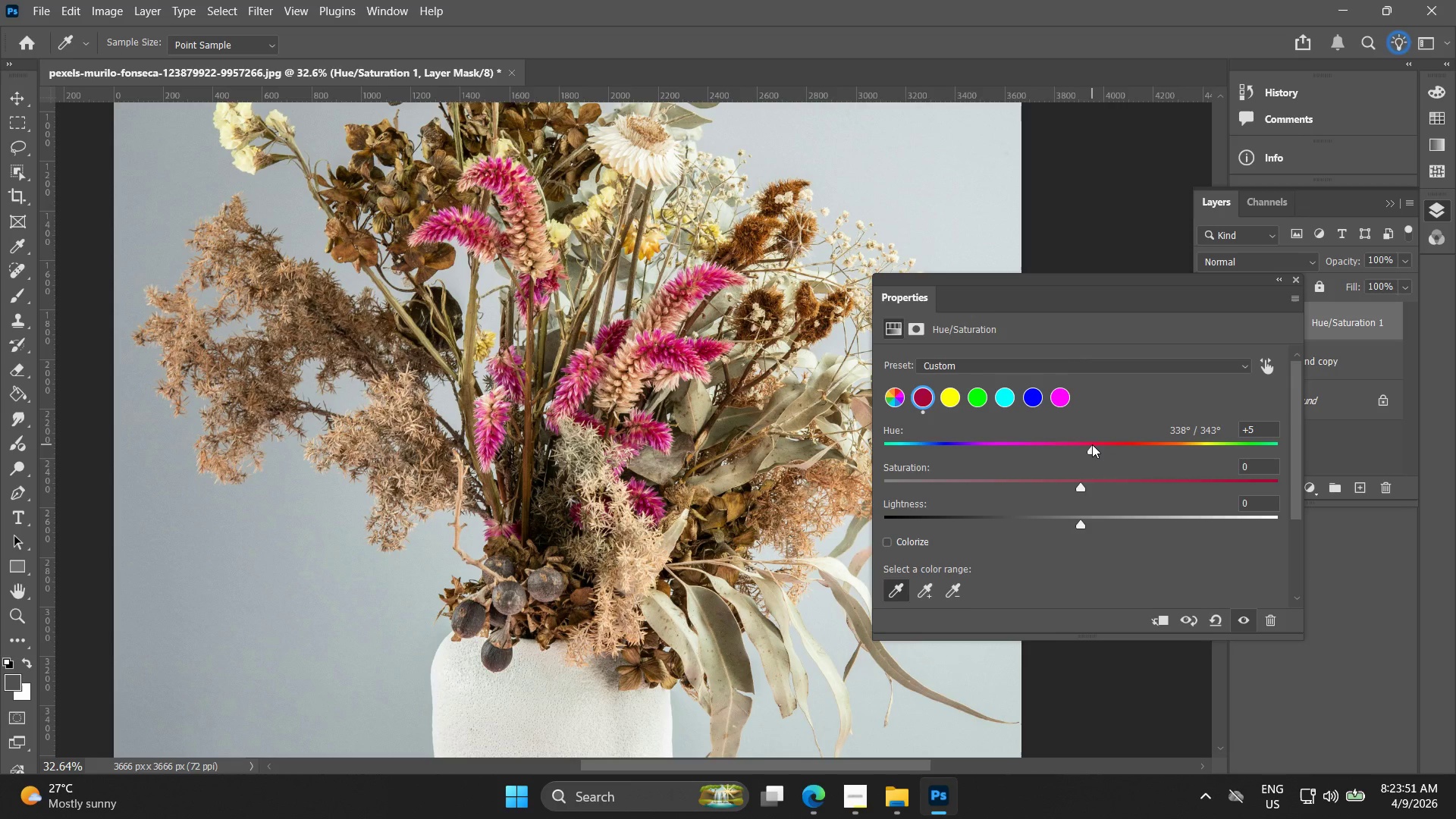 
wait(5.86)
 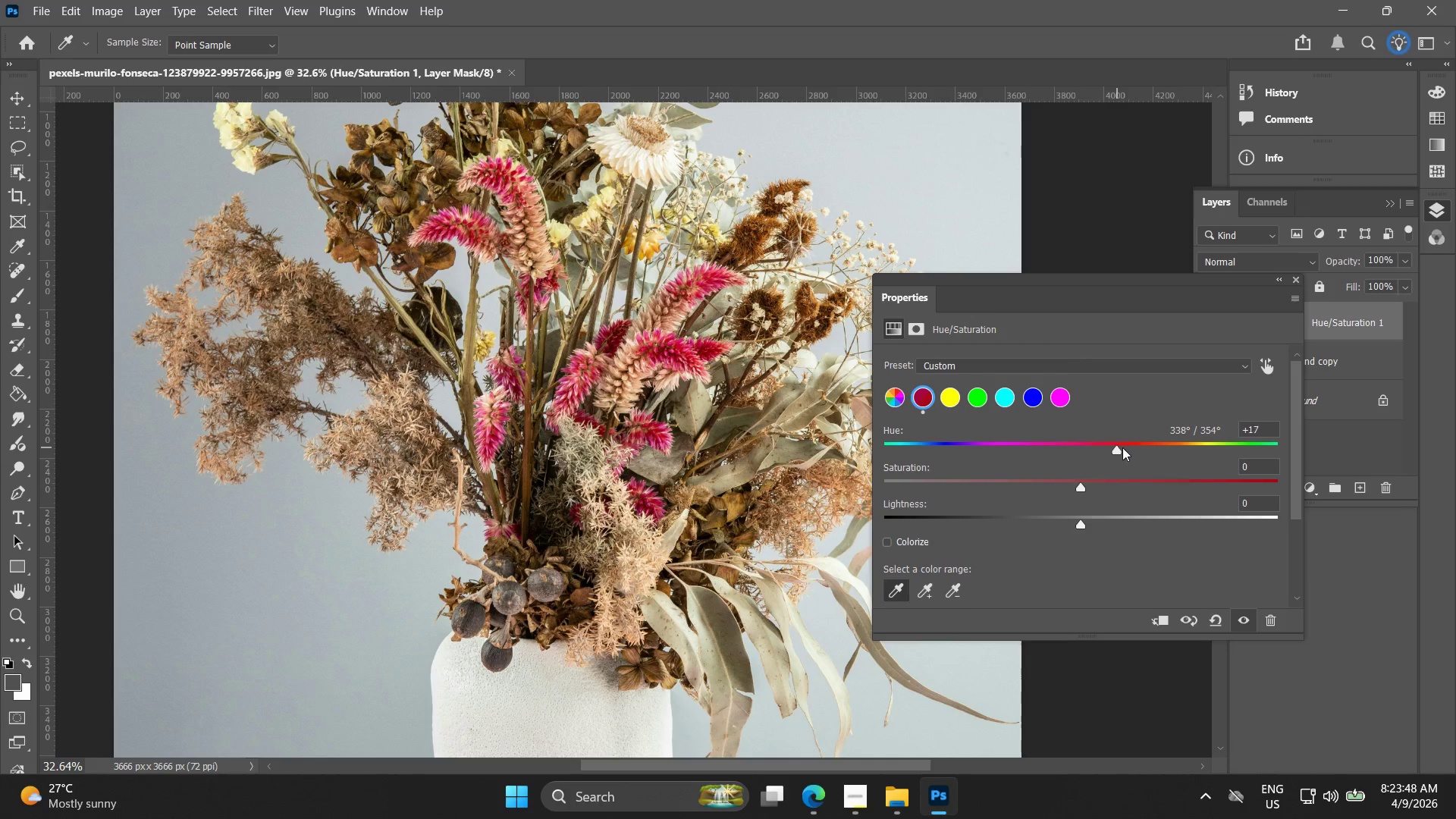 
left_click_drag(start_coordinate=[1082, 488], to_coordinate=[1177, 490])
 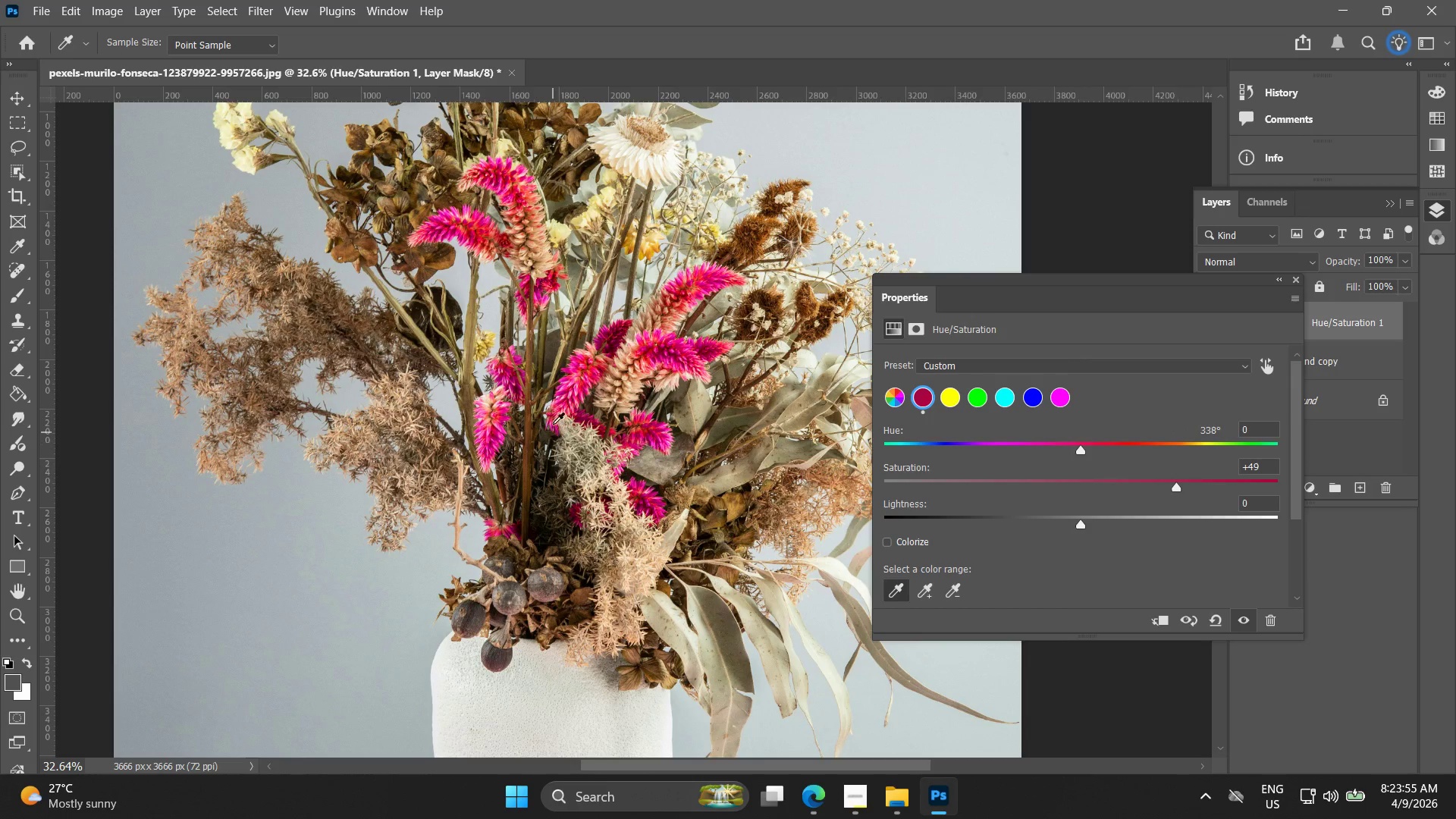 
hold_key(key=AltLeft, duration=0.61)
 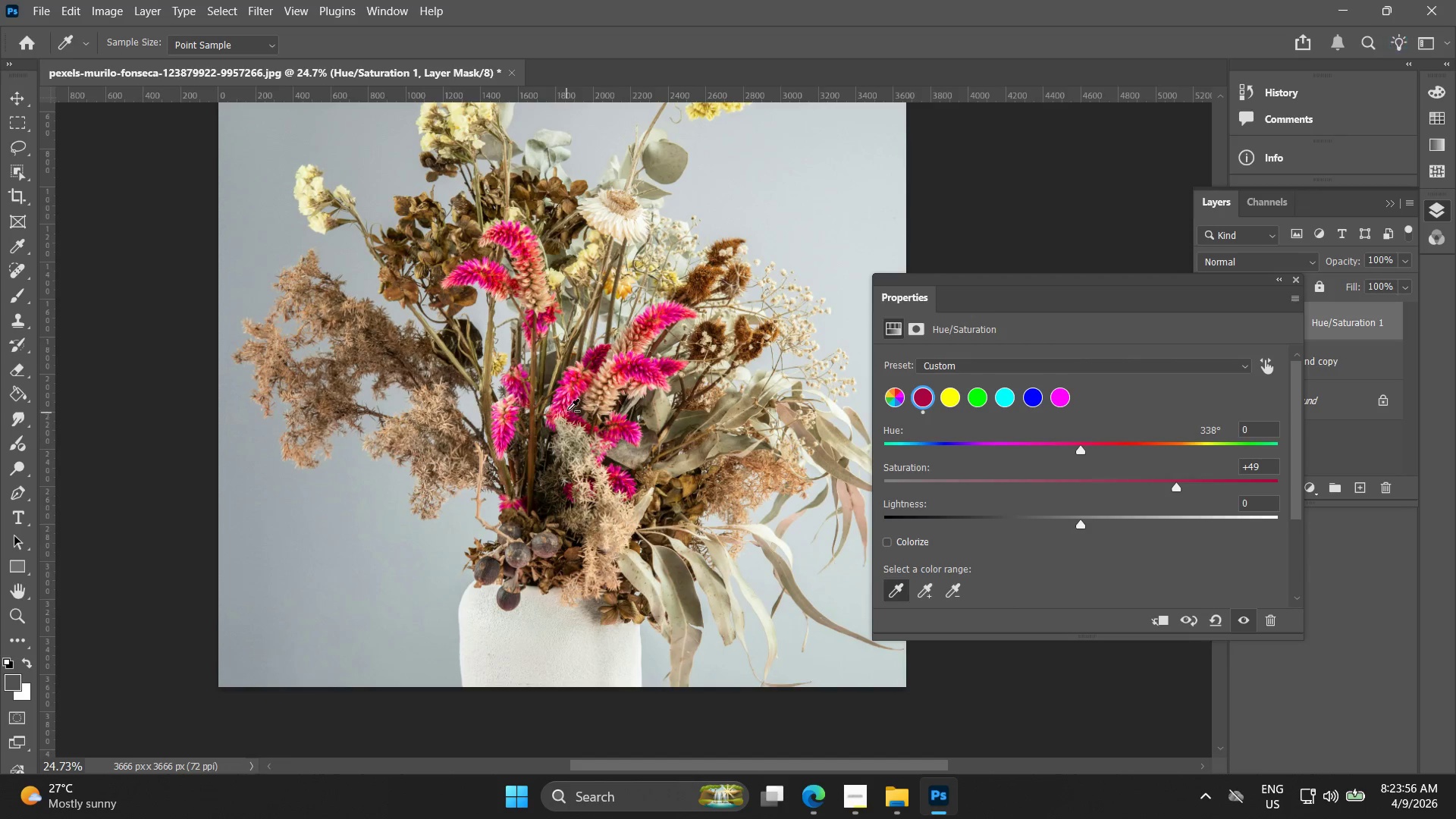 
hold_key(key=AltLeft, duration=0.52)
 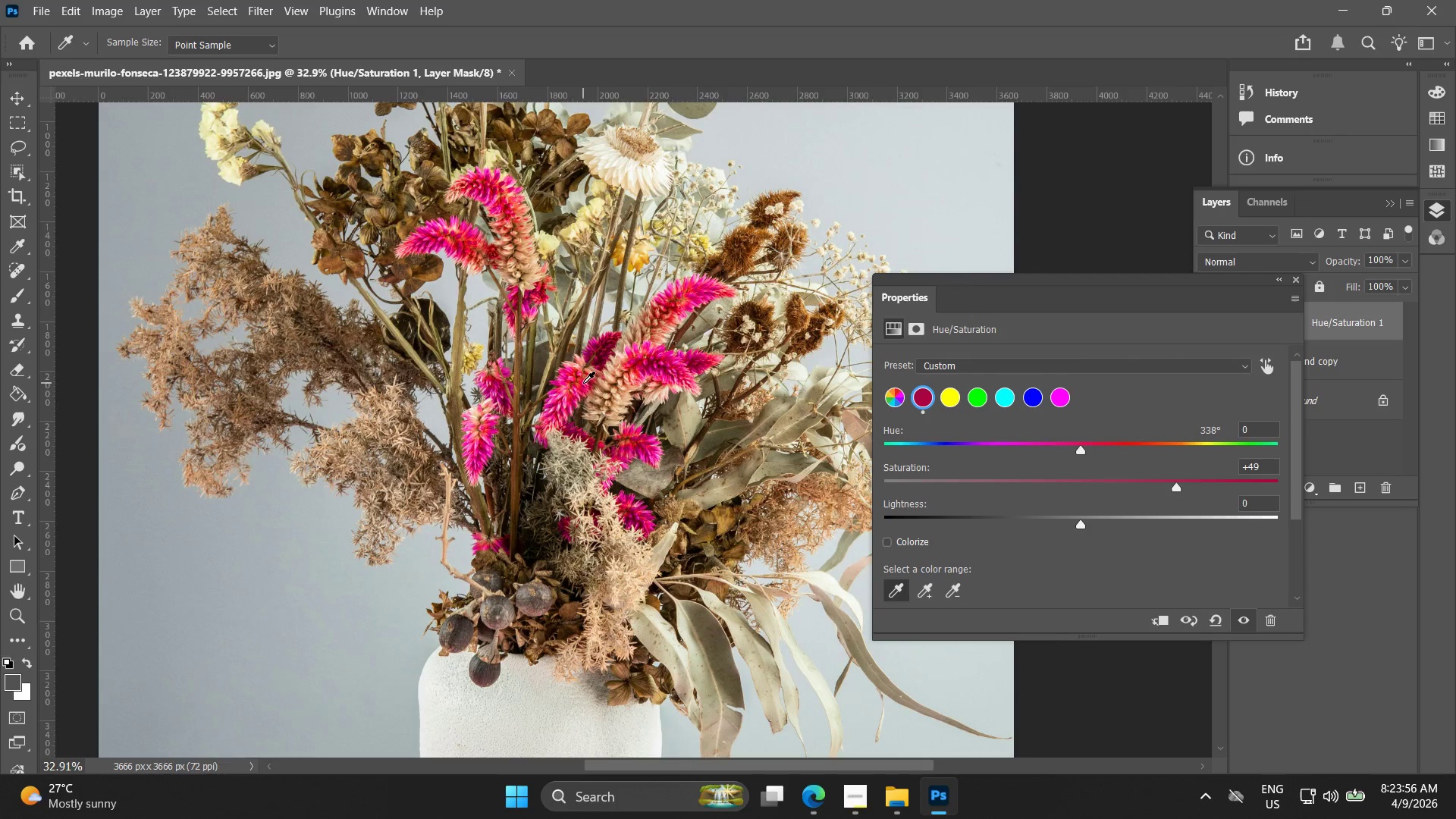 
hold_key(key=Space, duration=0.7)
 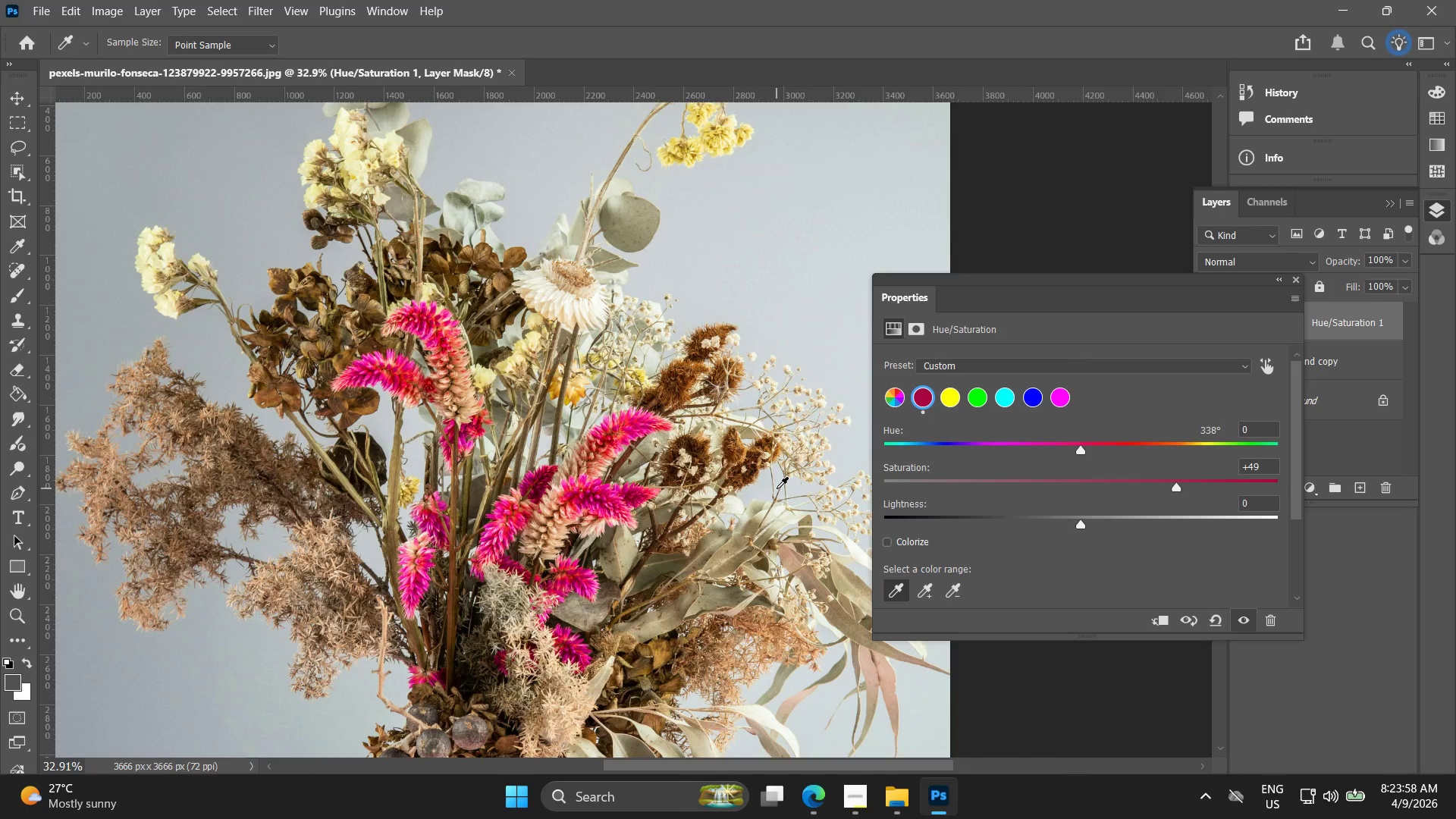 
left_click_drag(start_coordinate=[596, 384], to_coordinate=[532, 518])
 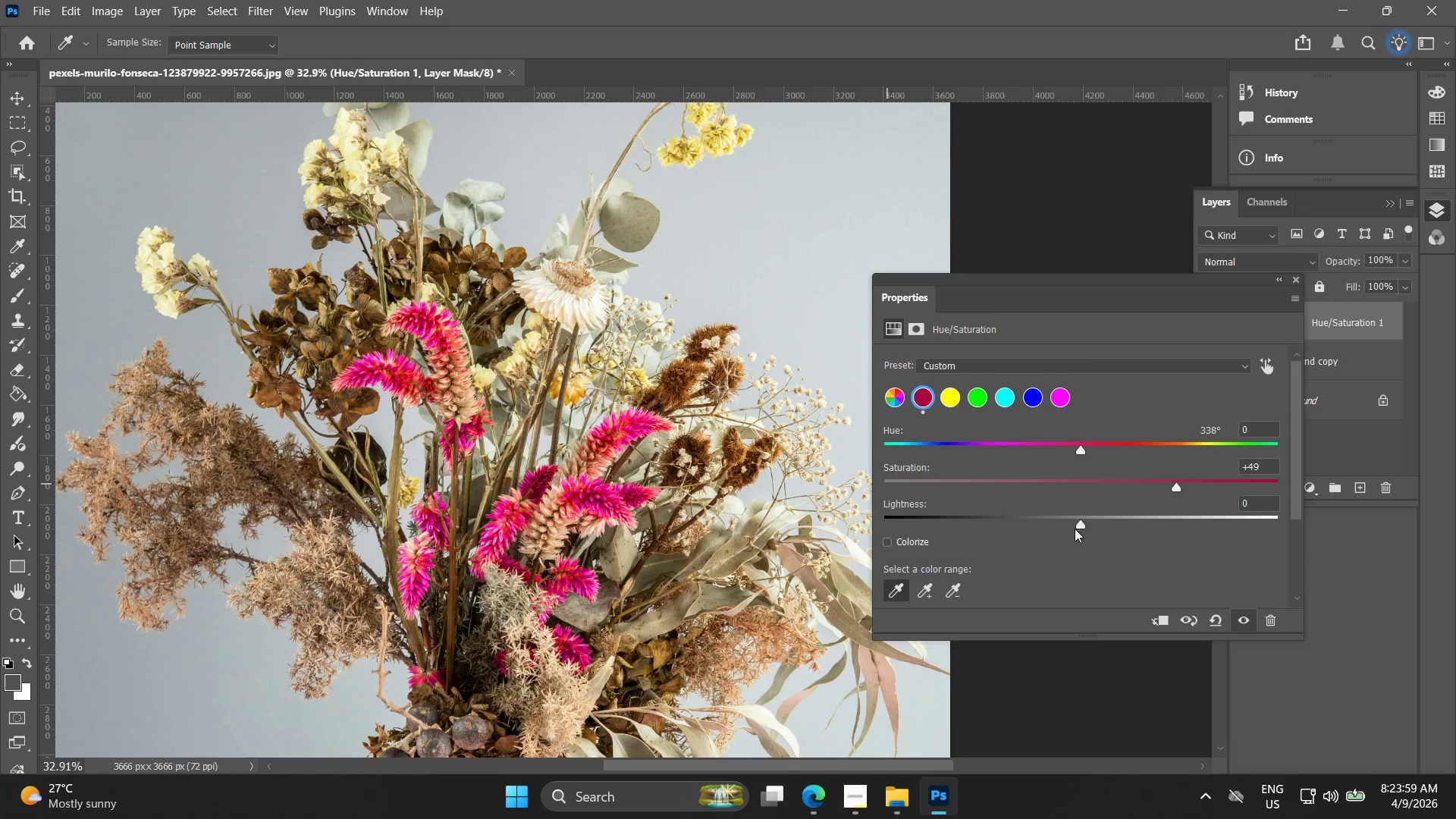 
scroll: coordinate [580, 383], scroll_direction: none, amount: 0.0
 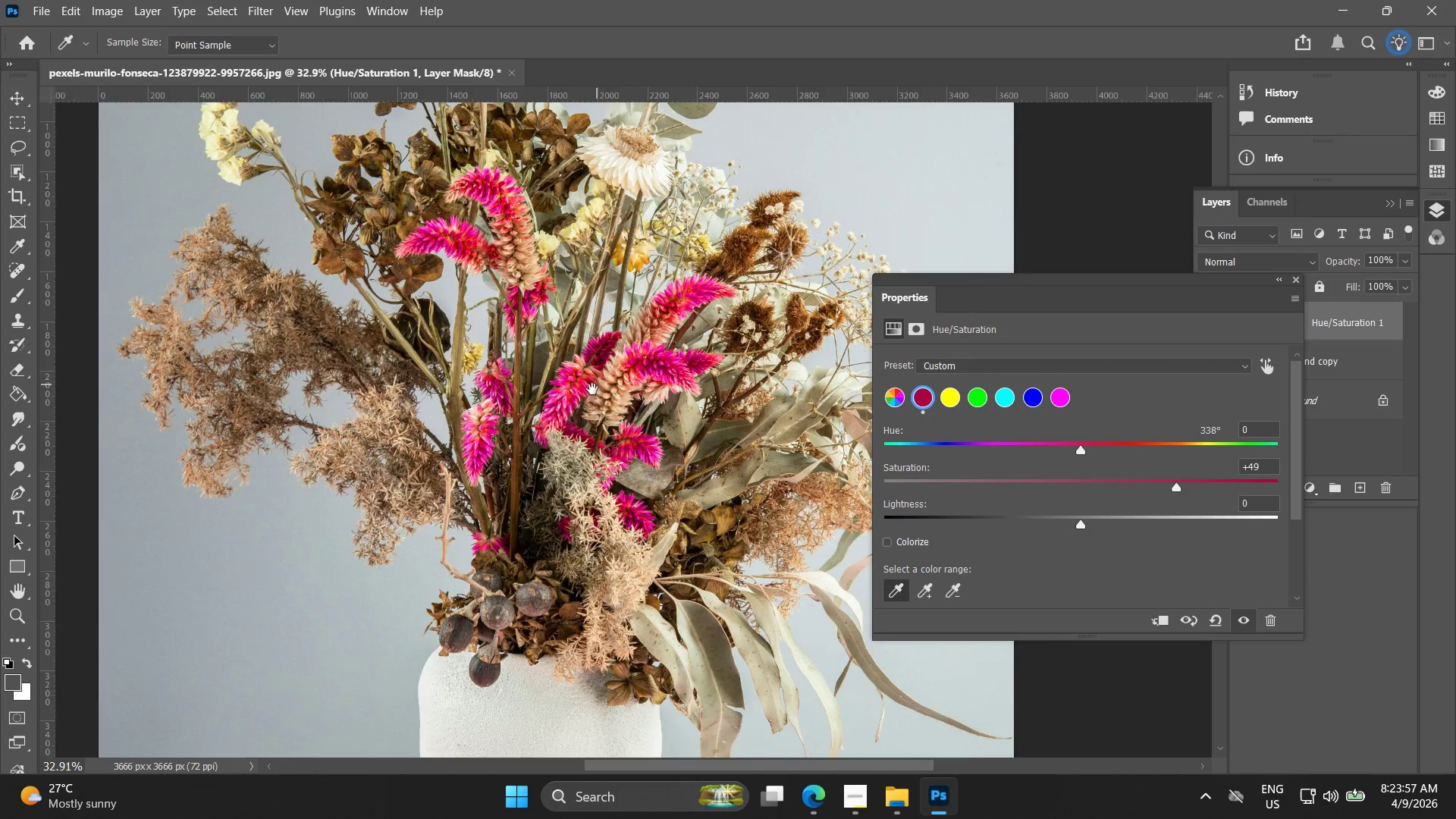 
left_click_drag(start_coordinate=[1079, 526], to_coordinate=[1101, 532])
 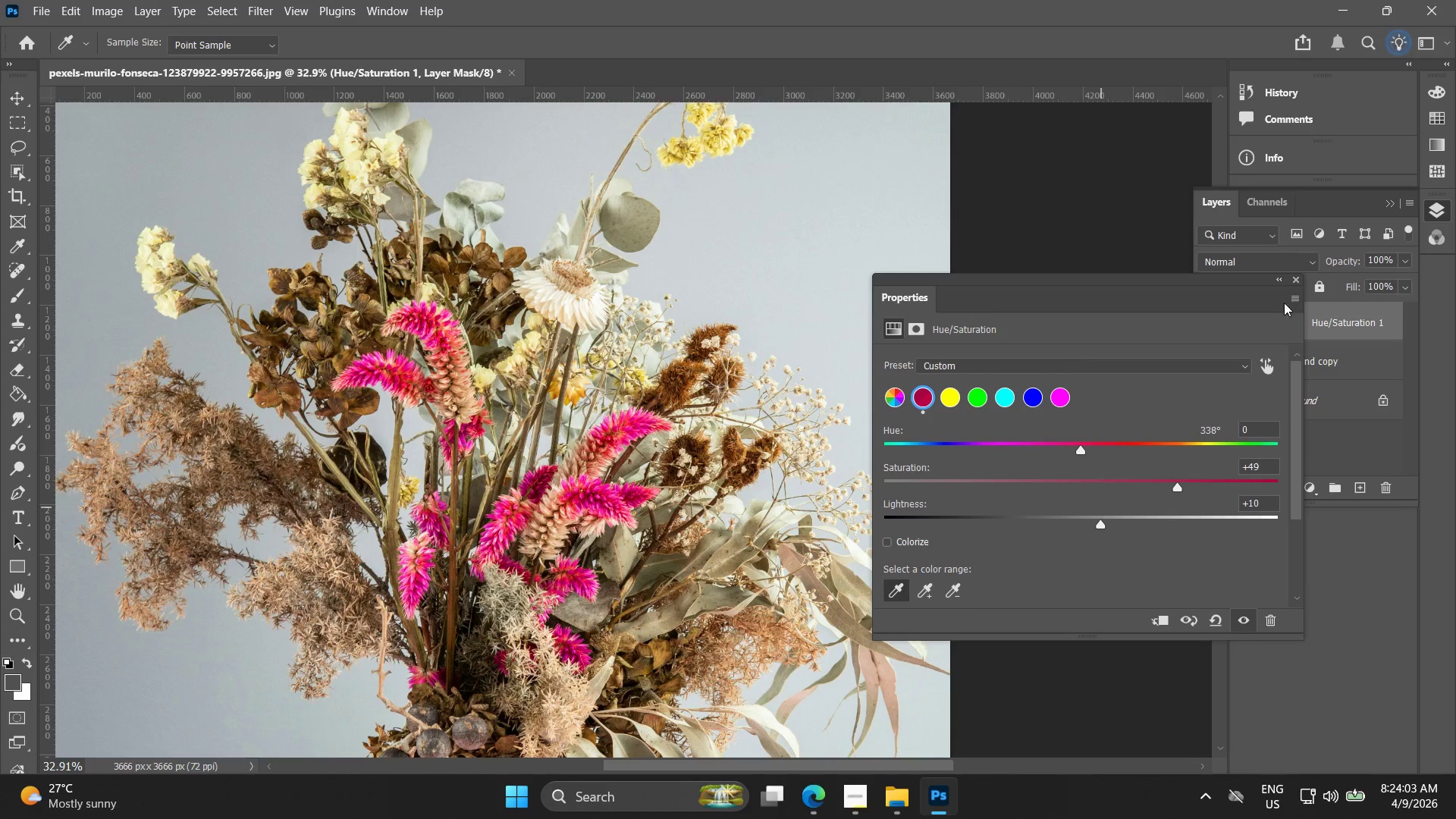 
left_click([1294, 284])
 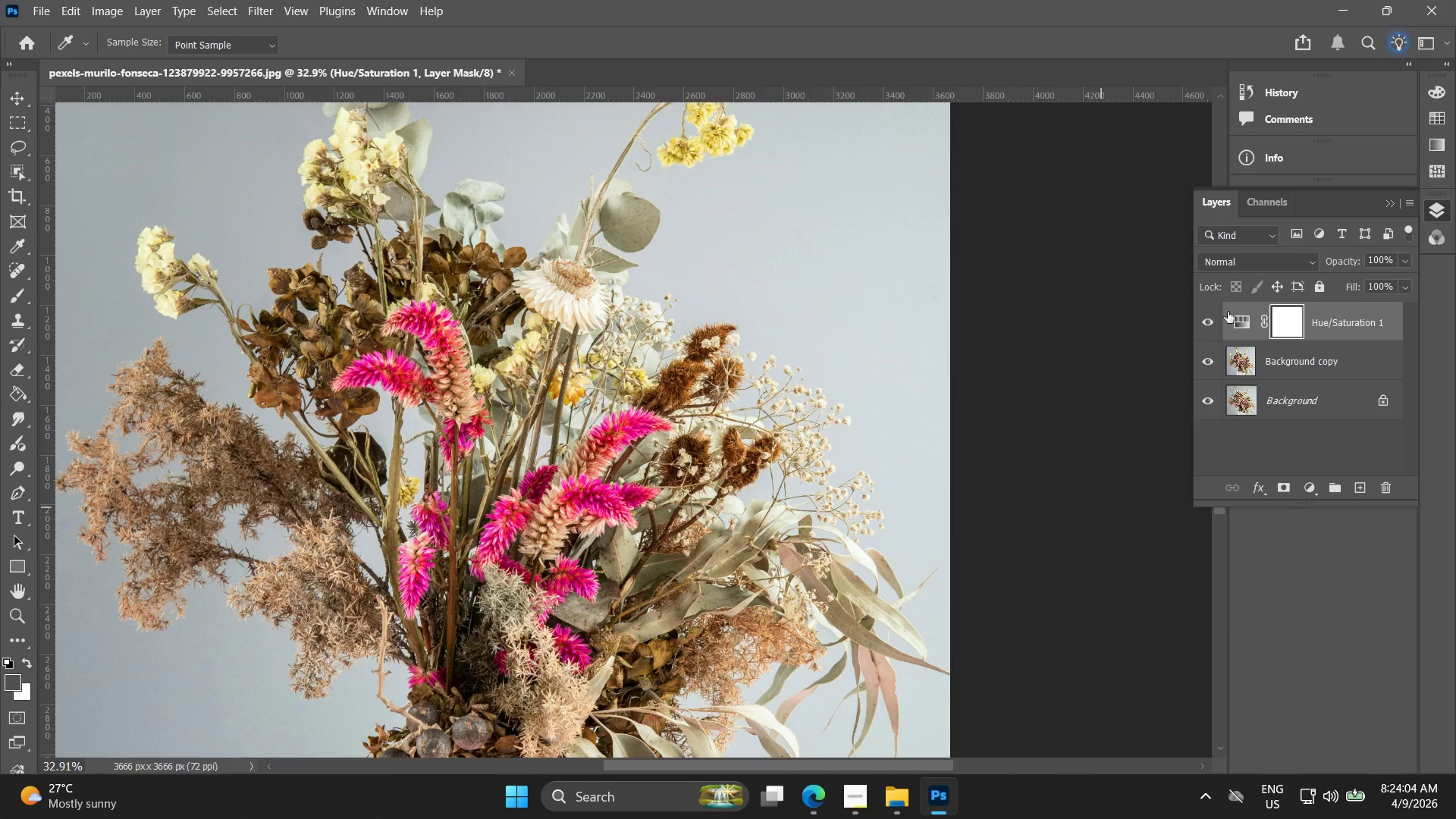 
left_click([1216, 325])
 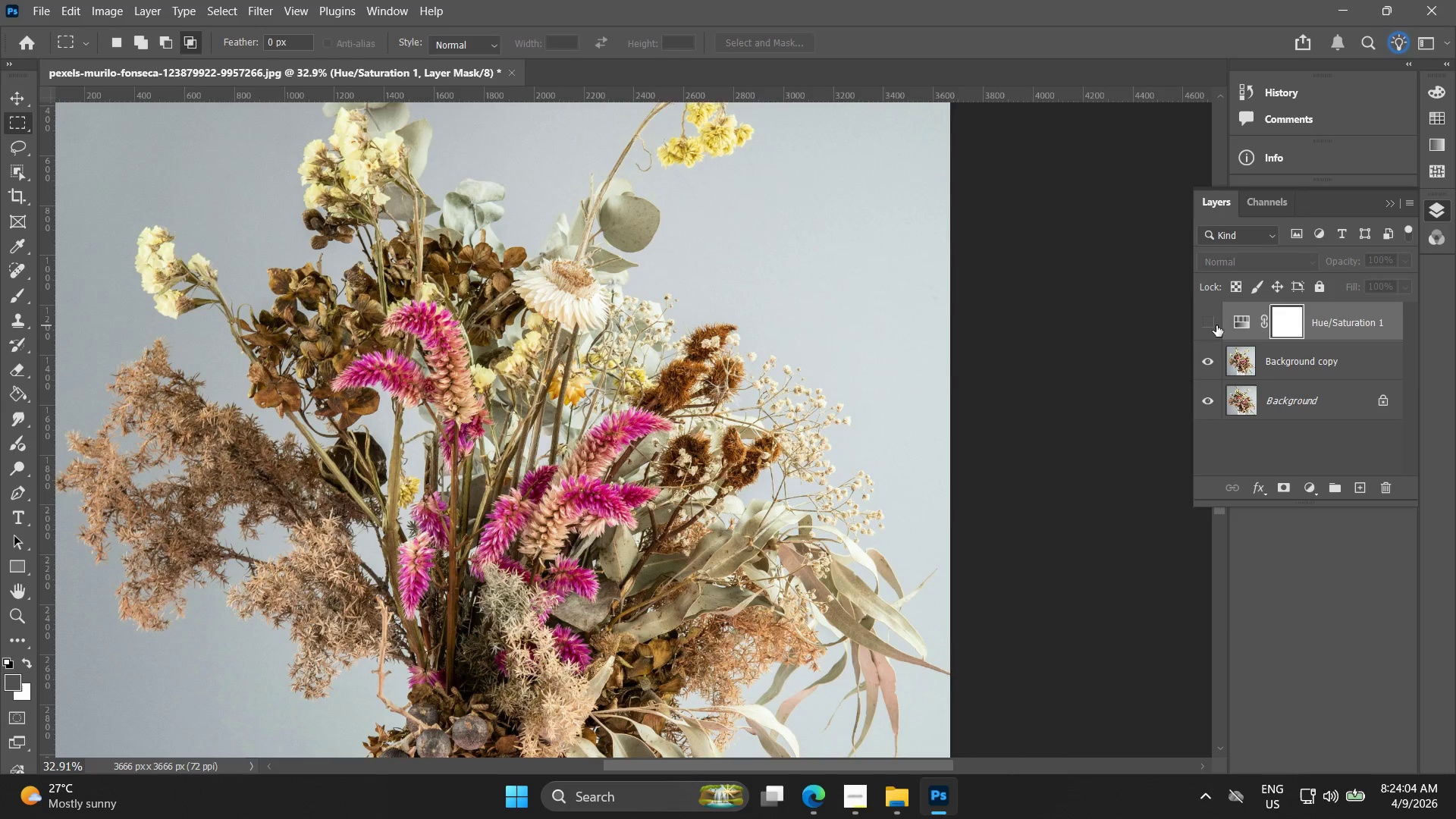 
left_click([1216, 325])
 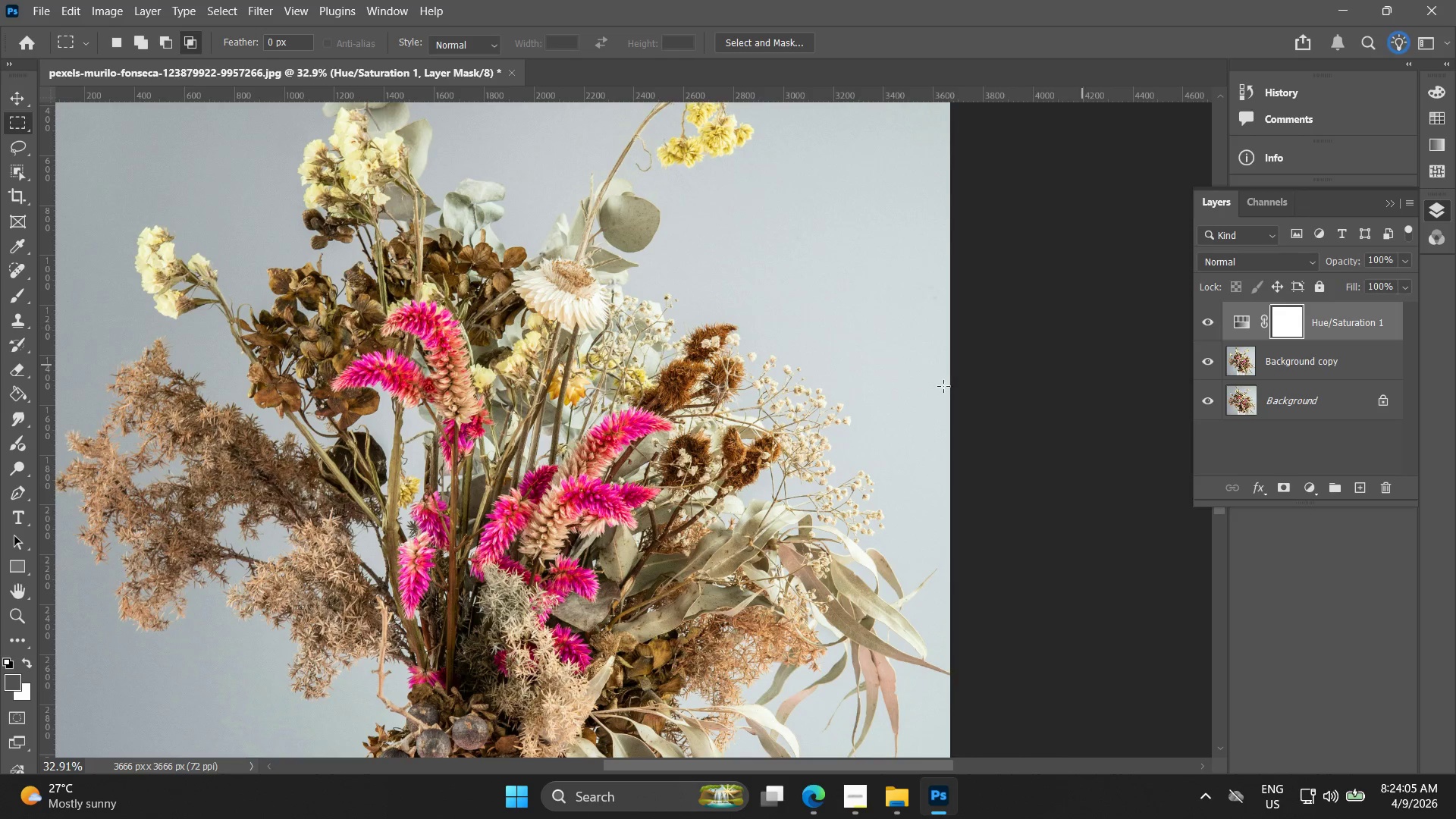 
hold_key(key=AltLeft, duration=0.55)
hold_key(key=AltLeft, duration=0.62)
scroll: coordinate [792, 274], scroll_direction: up, amount: 1.0
 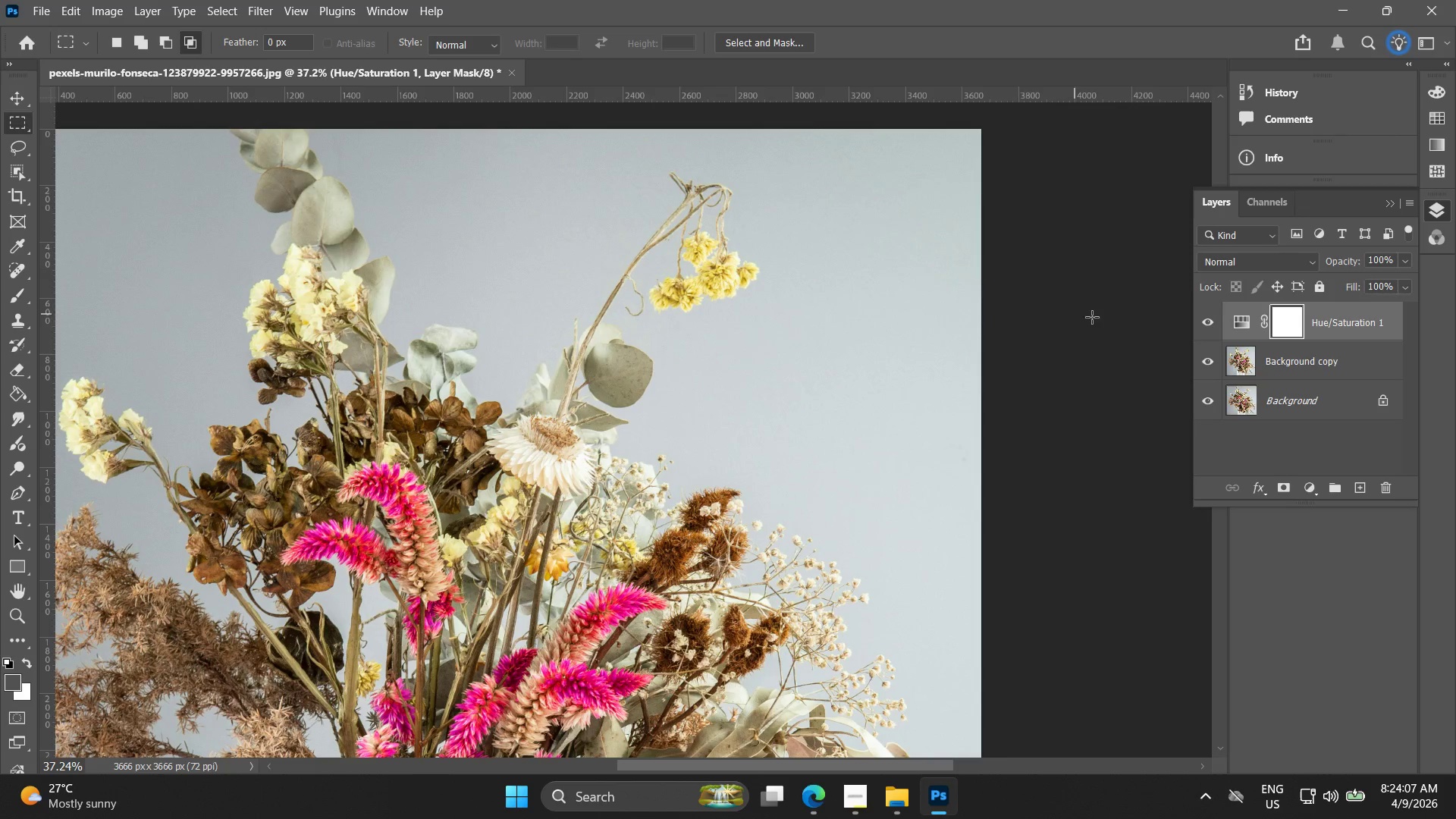 
left_click([1314, 491])